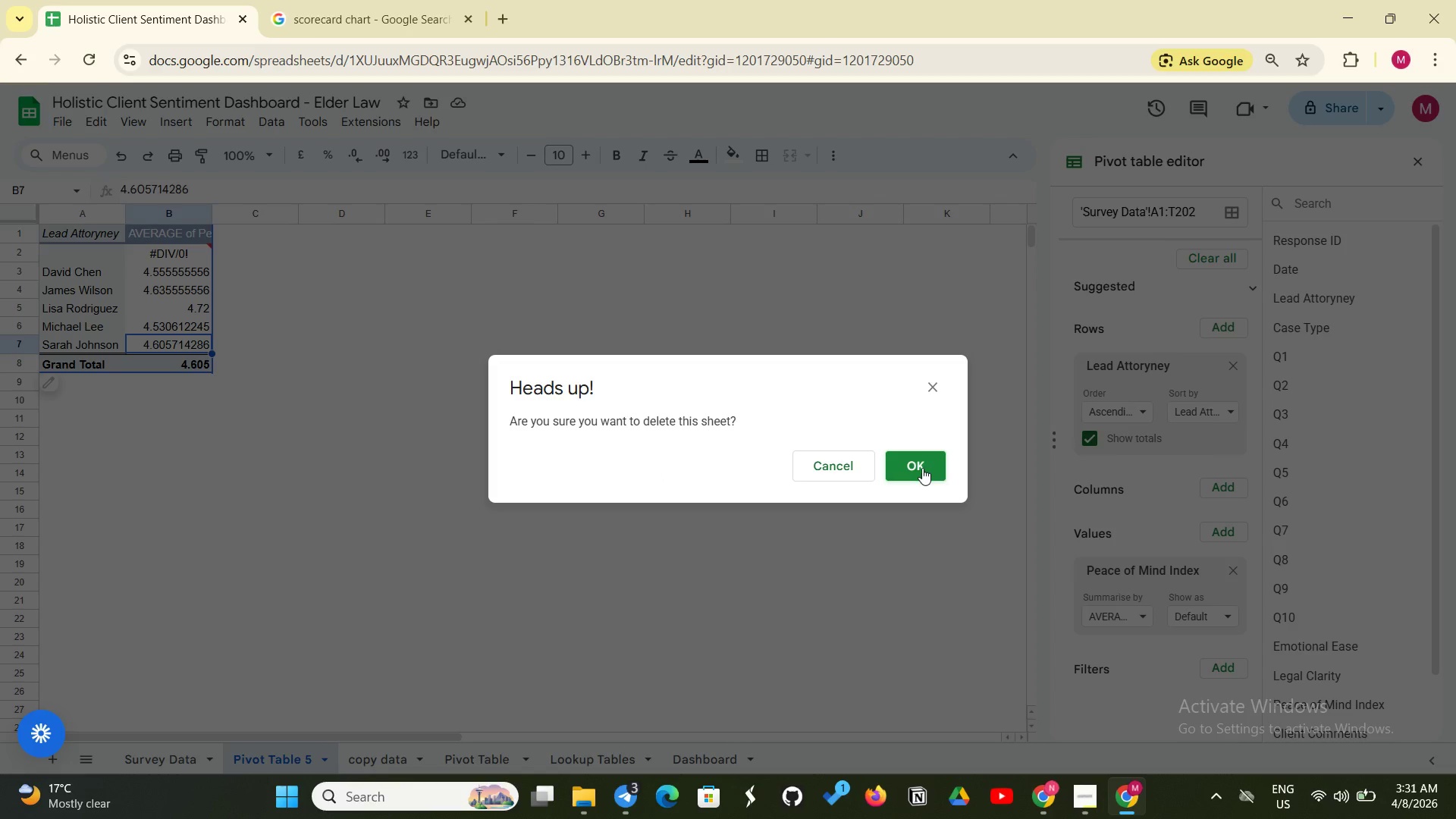 
left_click([921, 468])
 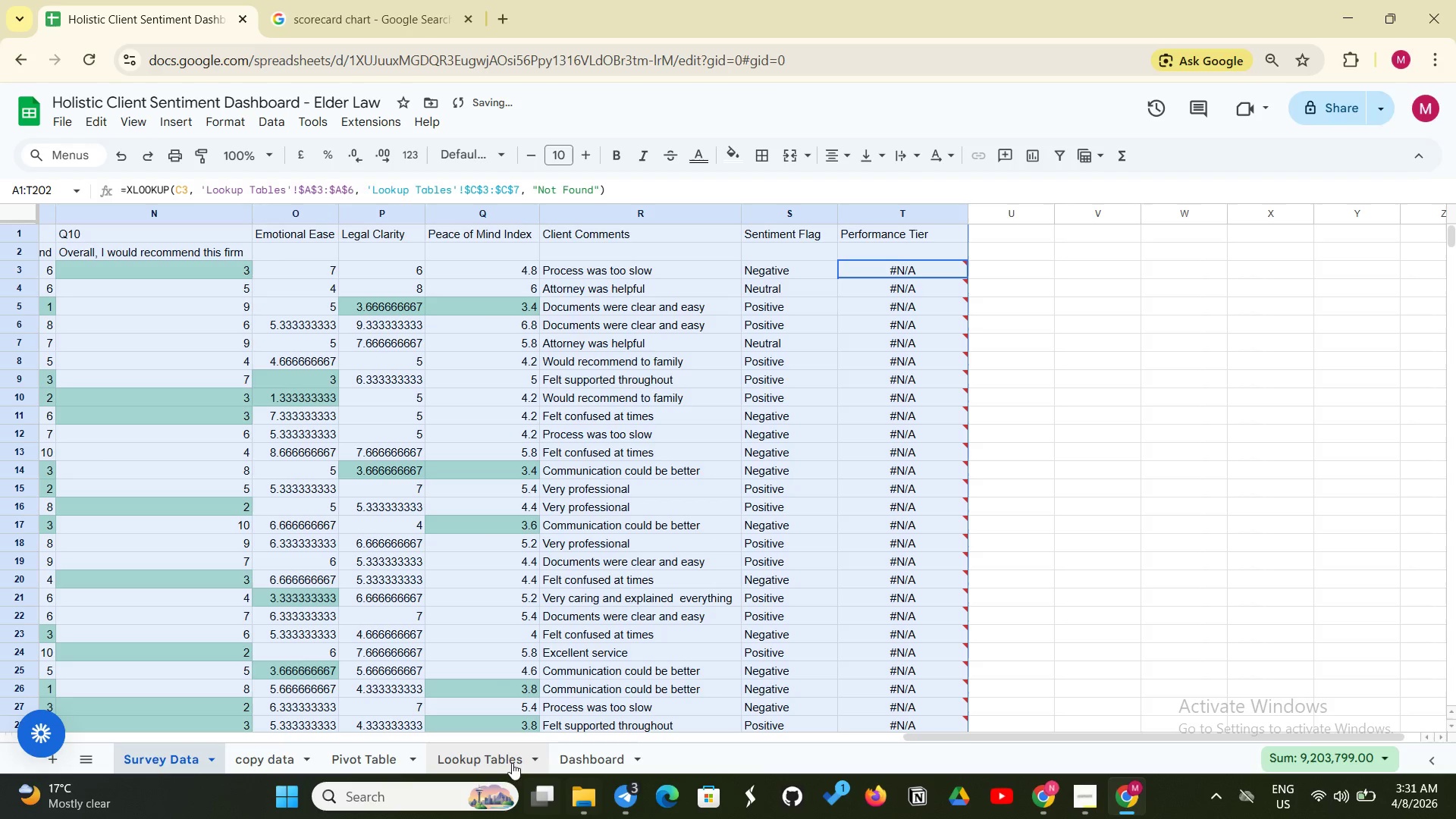 
left_click([509, 762])
 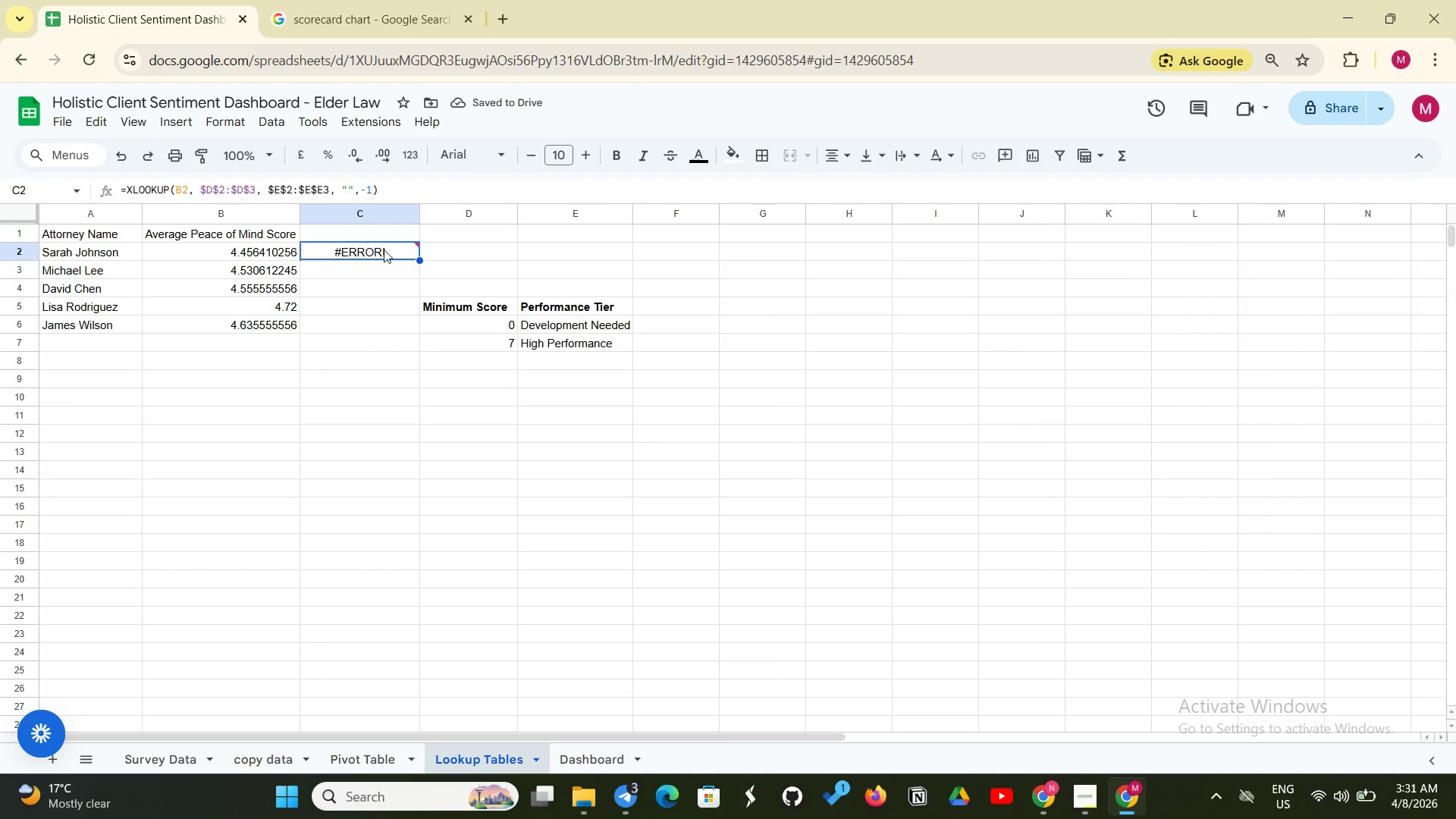 
left_click([384, 246])
 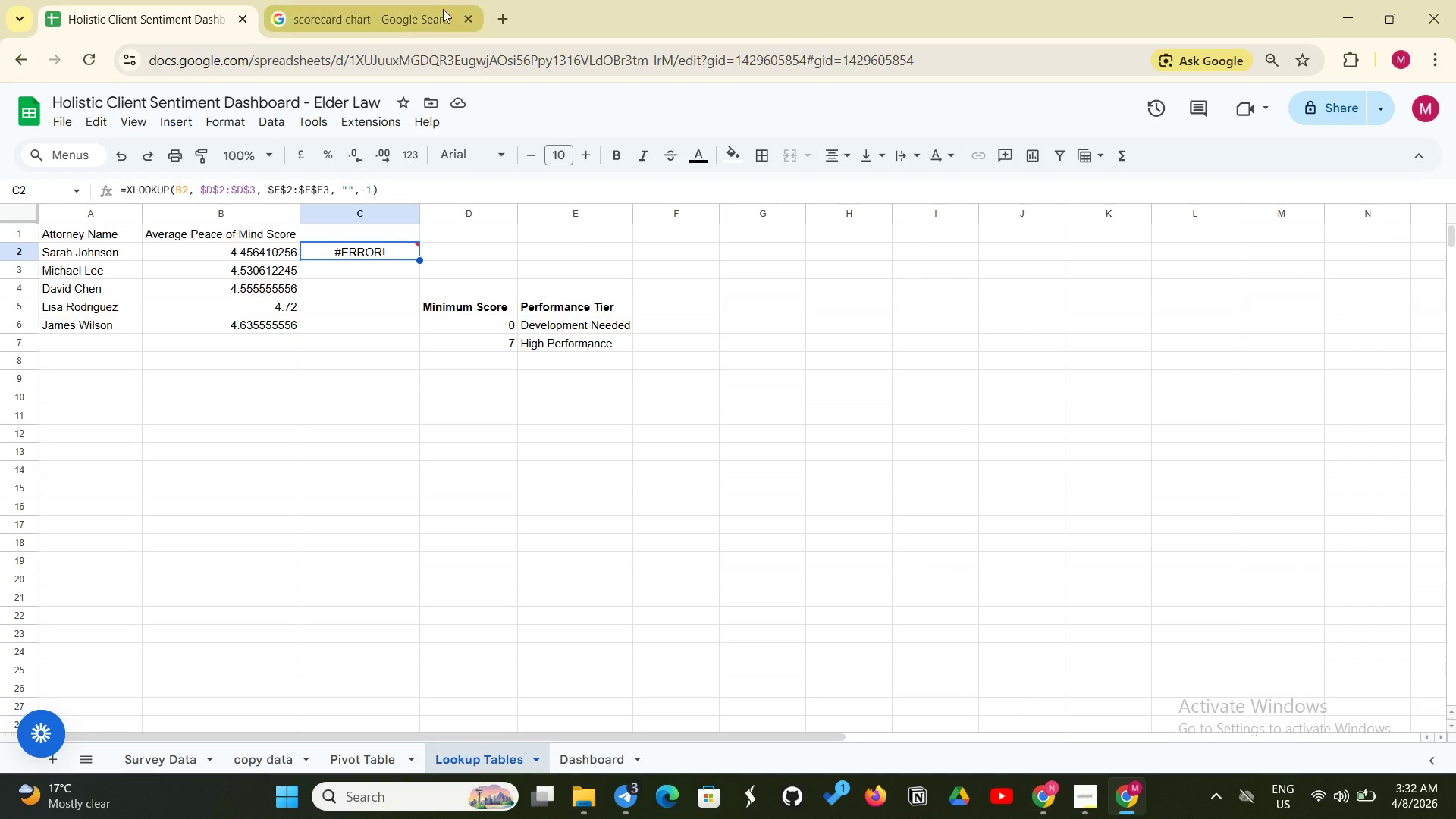 
wait(31.89)
 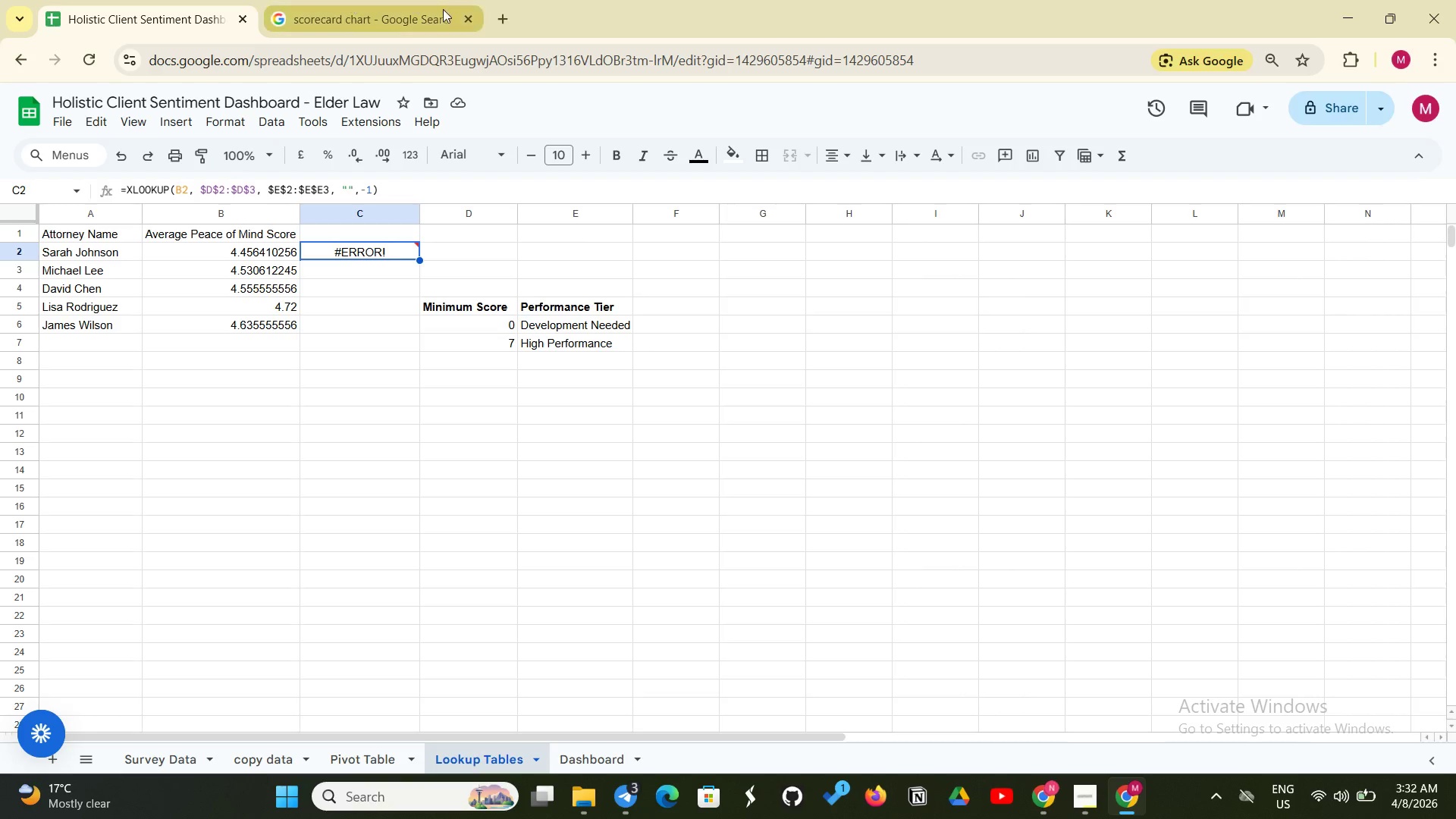 
left_click([148, 765])
 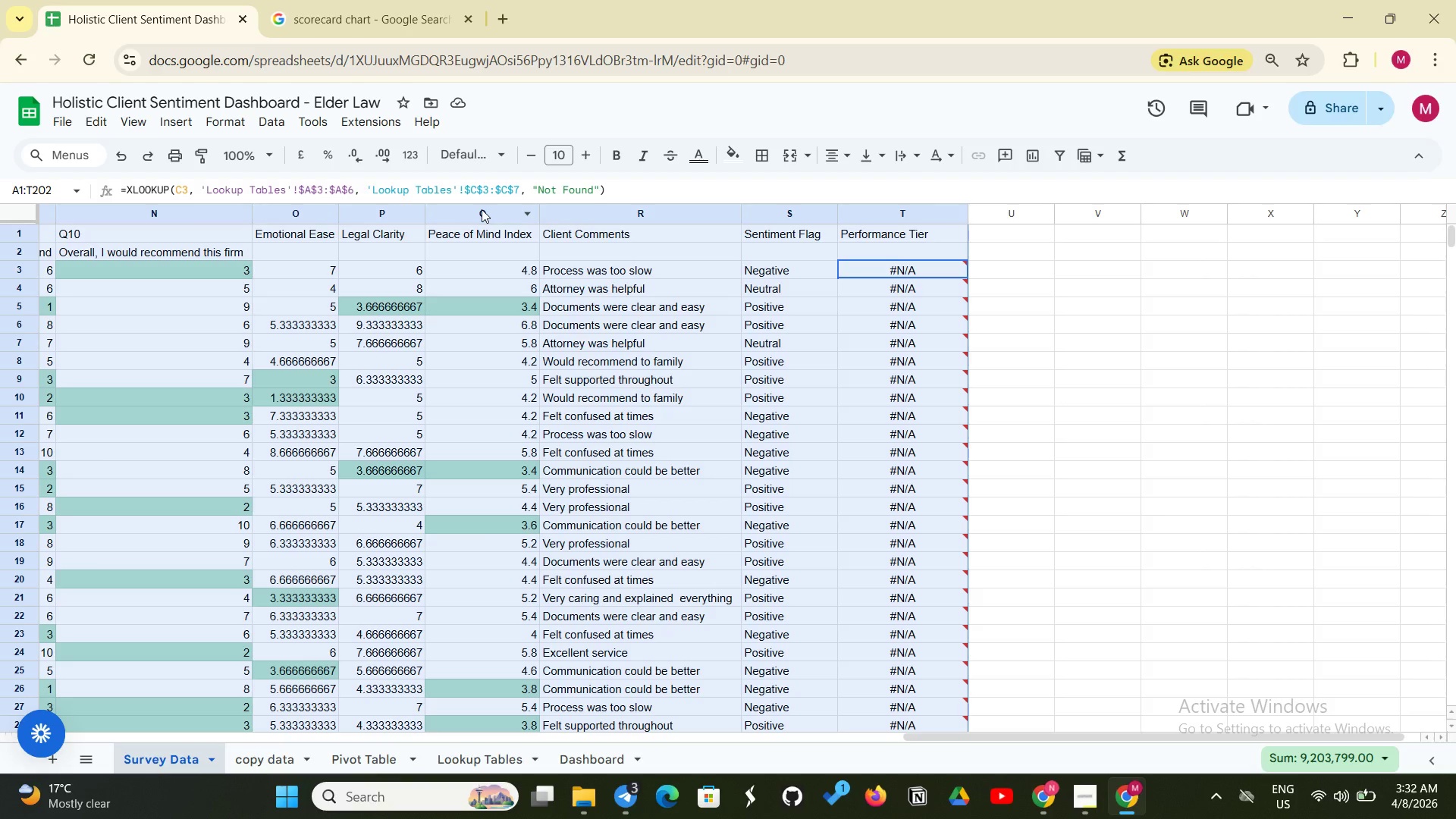 
wait(19.53)
 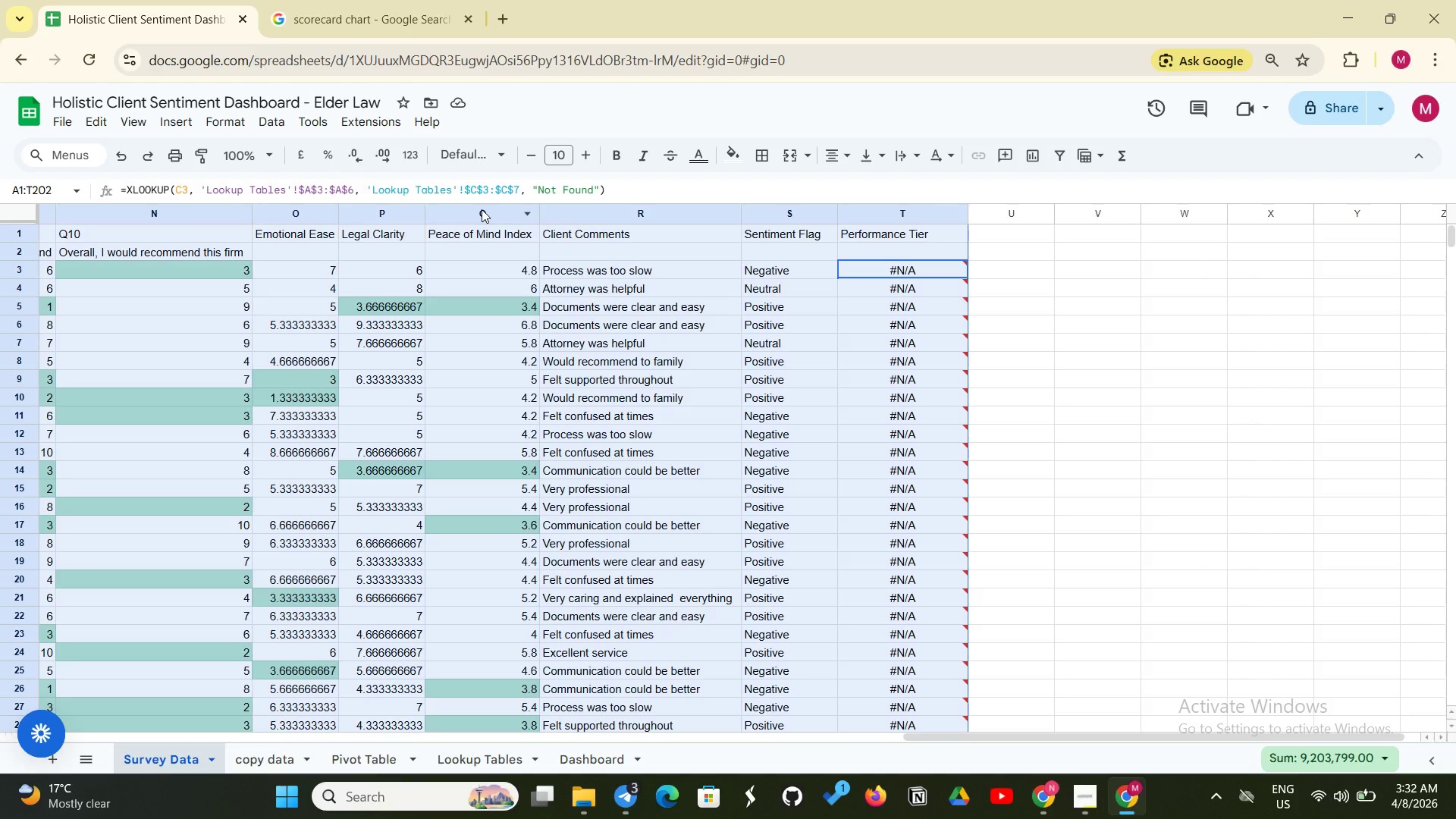 
left_click([490, 189])
 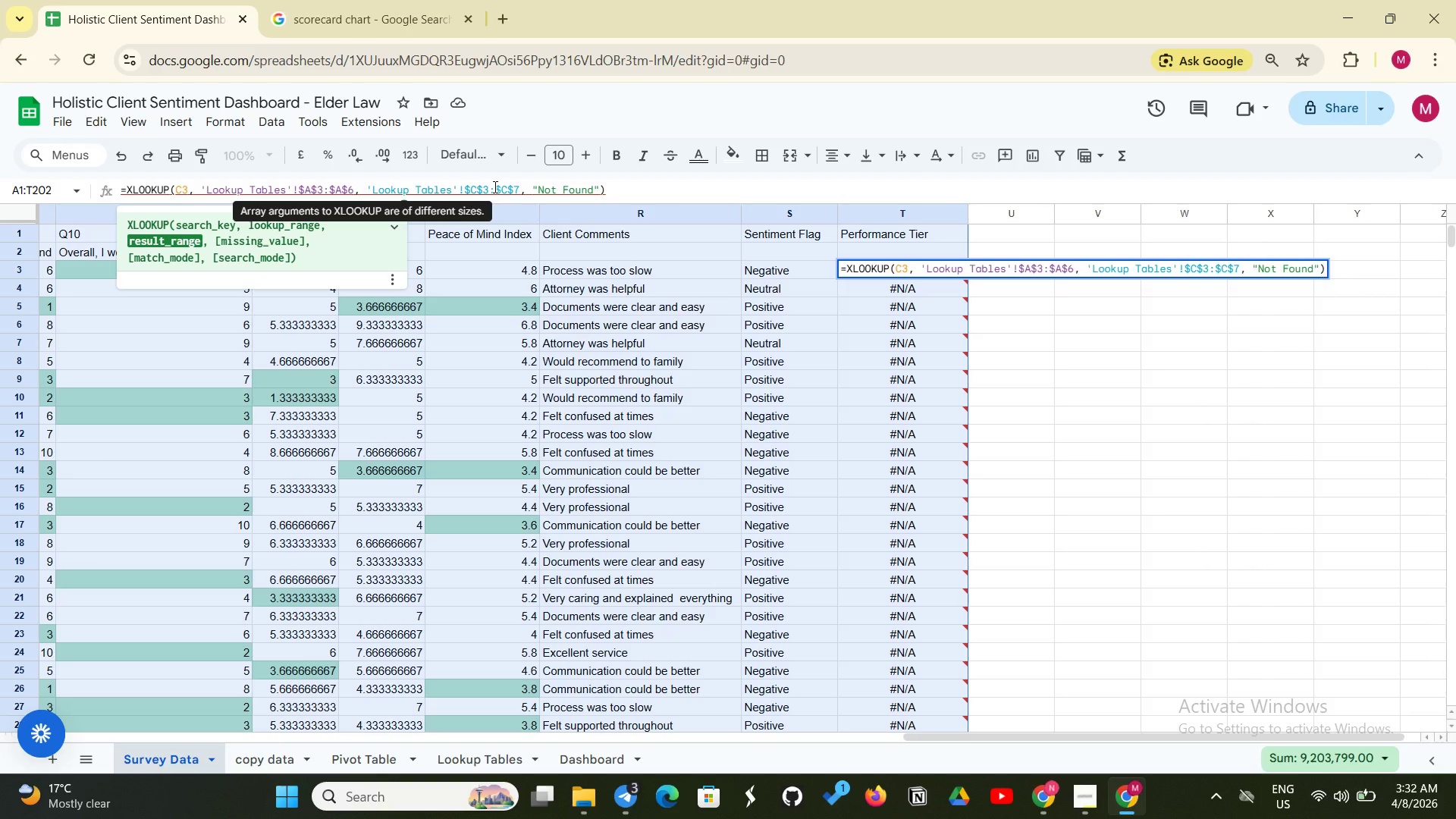 
key(Backspace)
 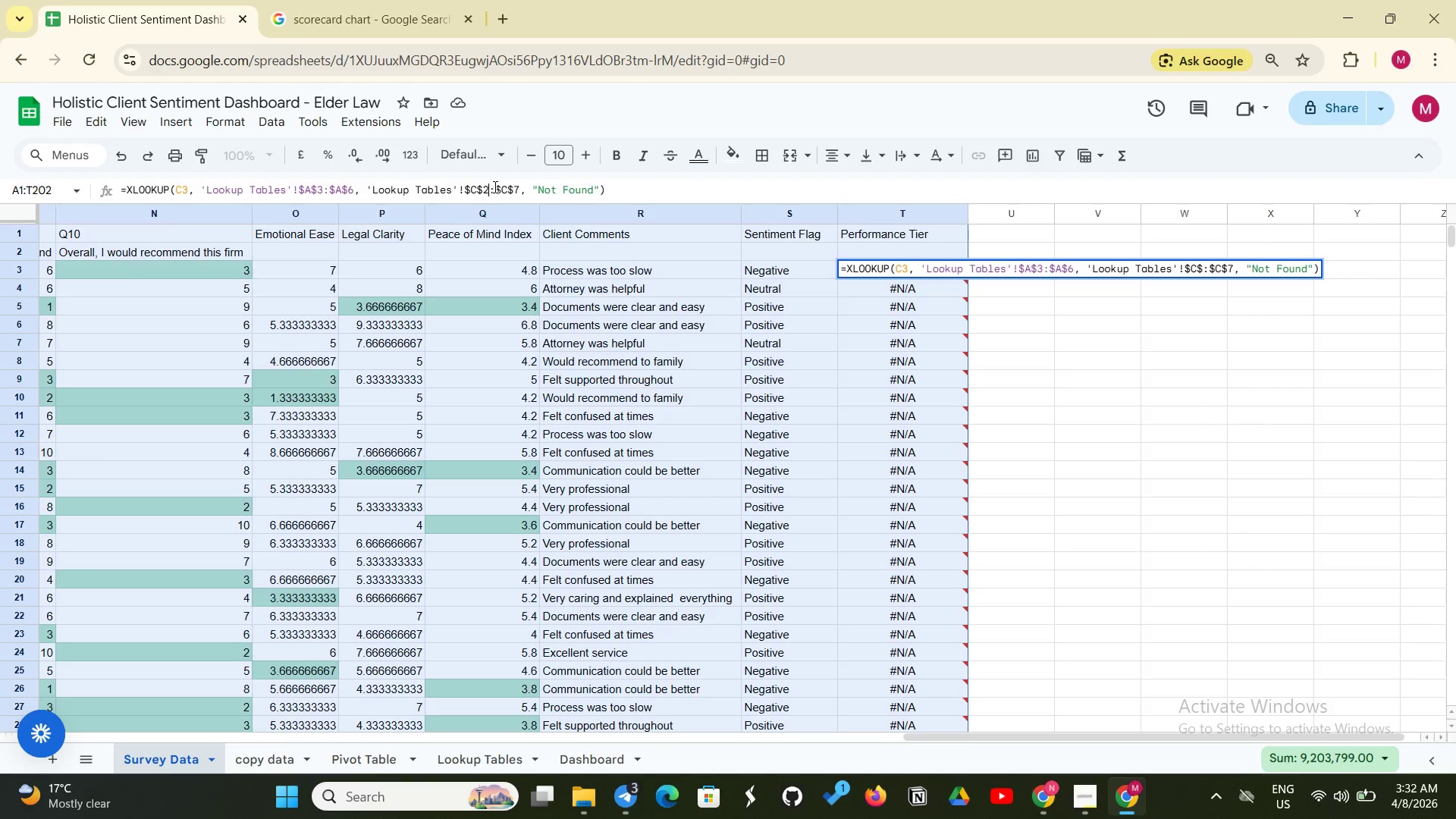 
key(2)
 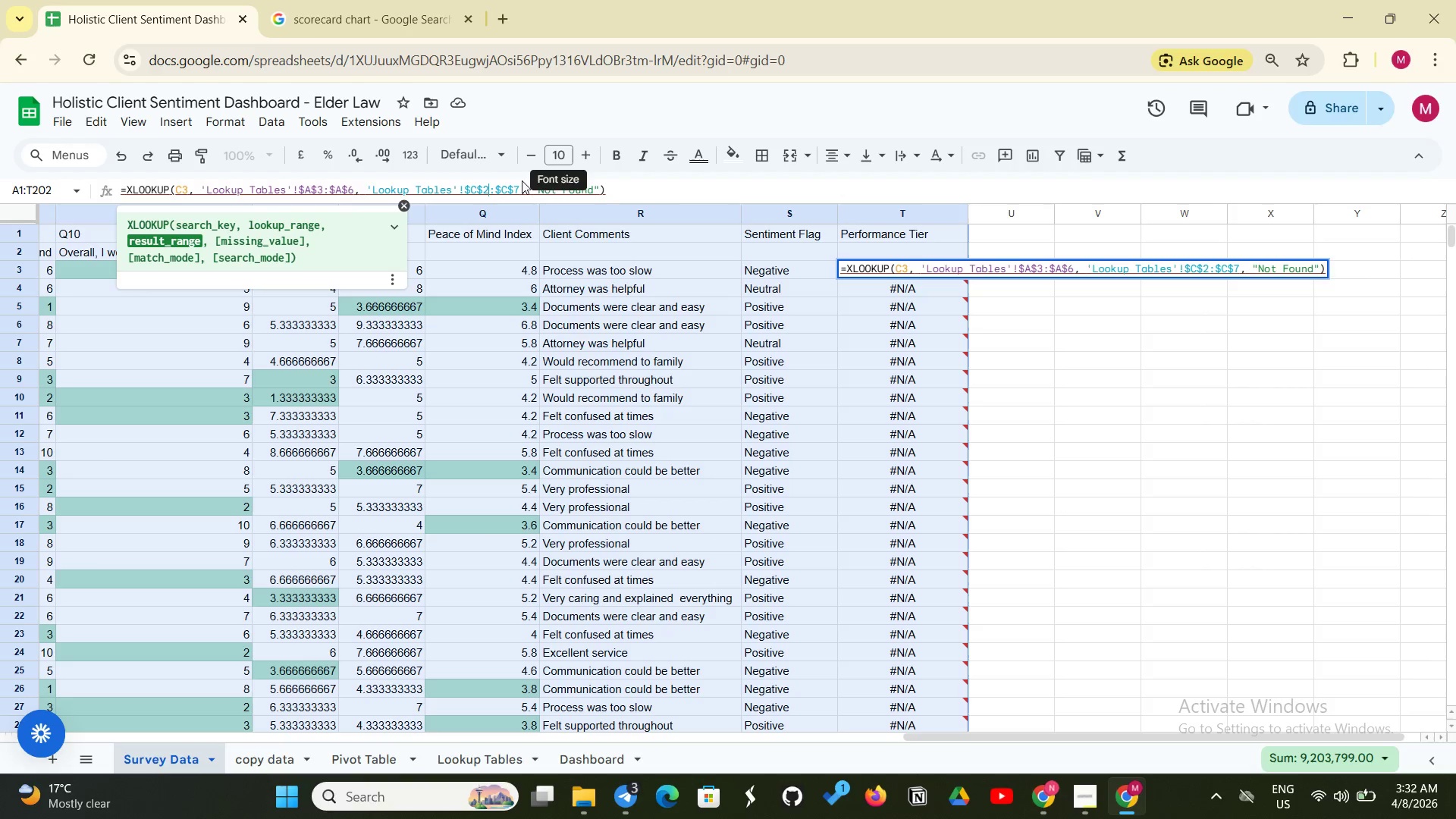 
left_click([522, 181])
 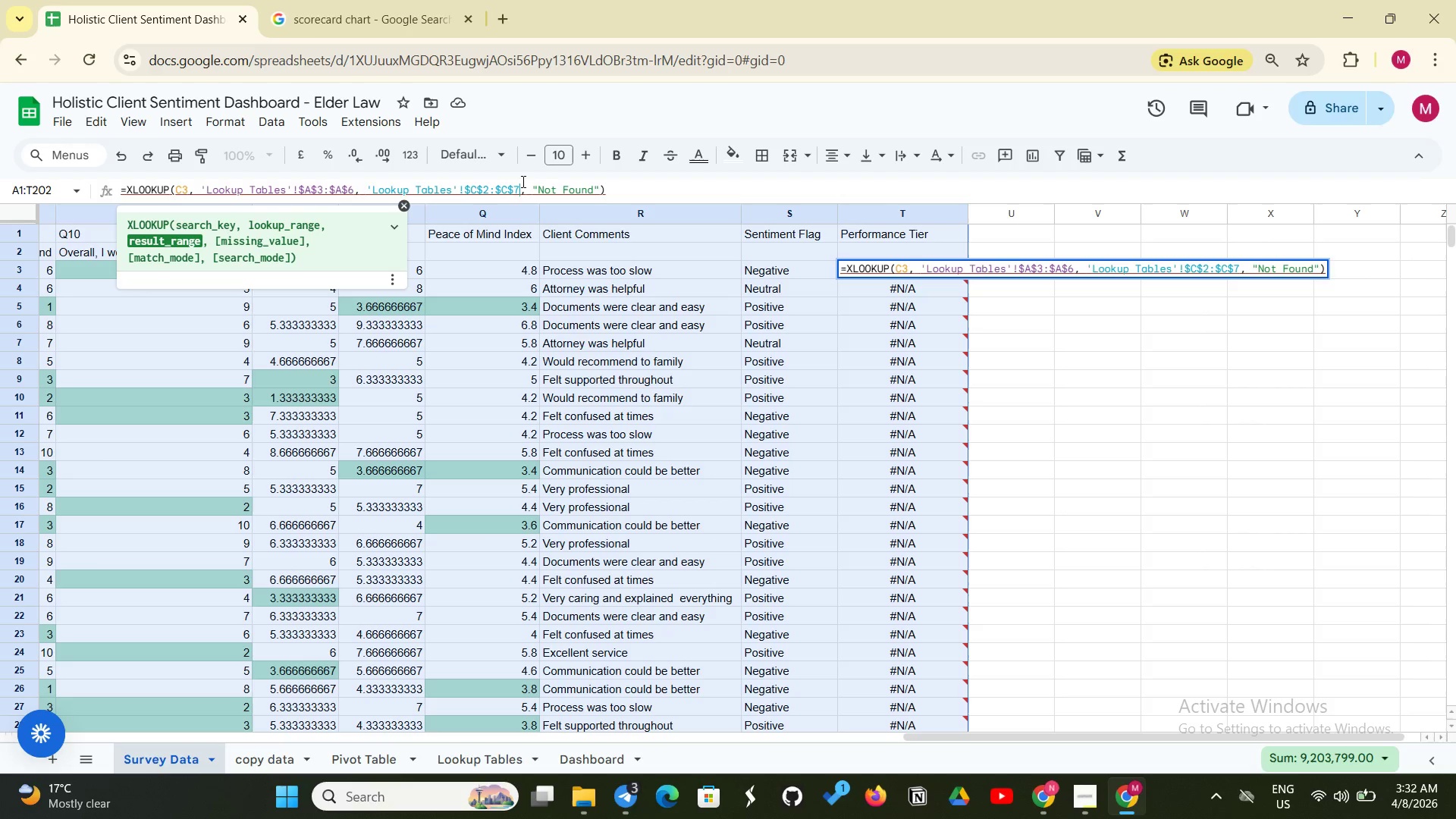 
key(Backspace)
 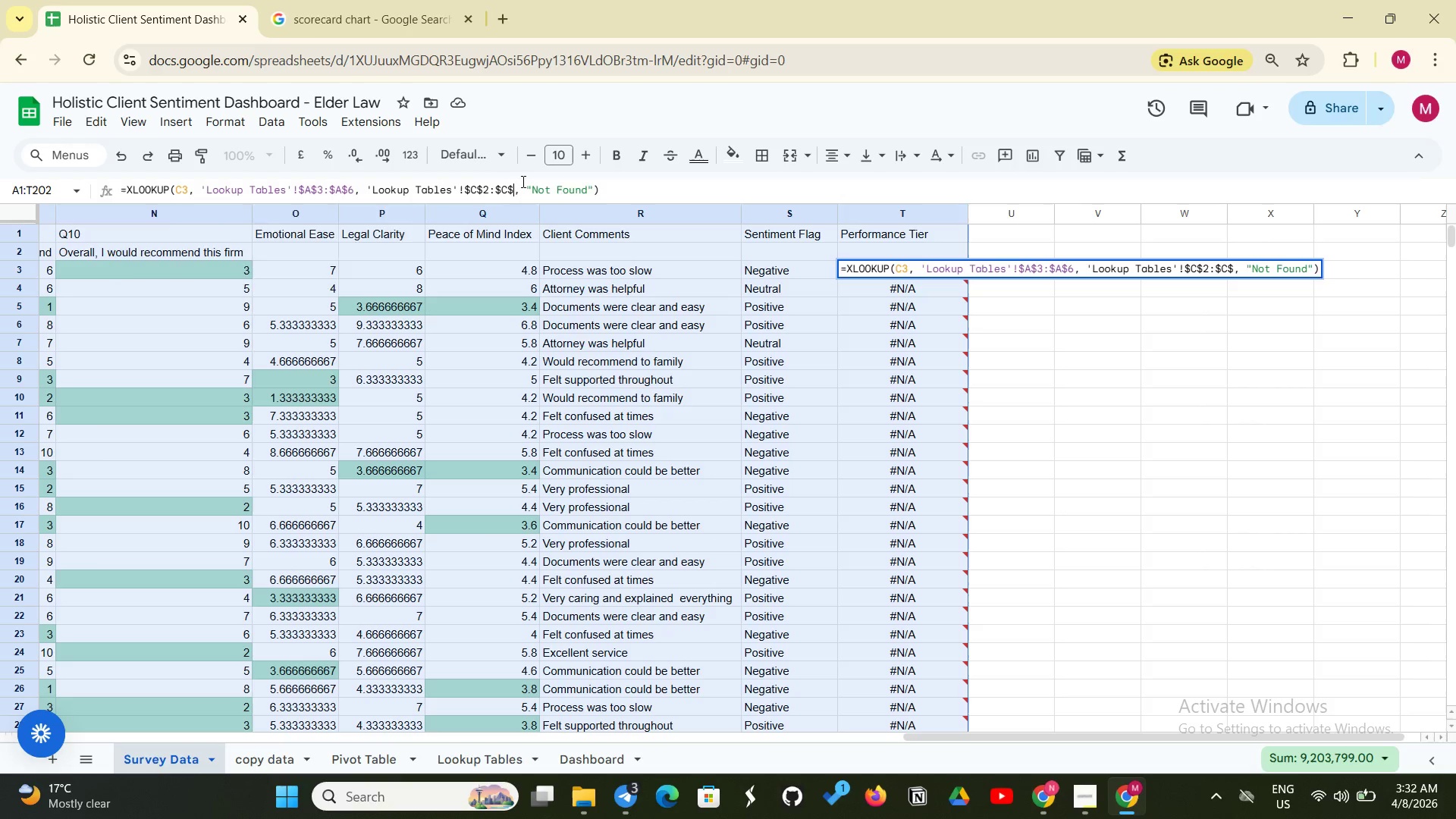 
key(6)
 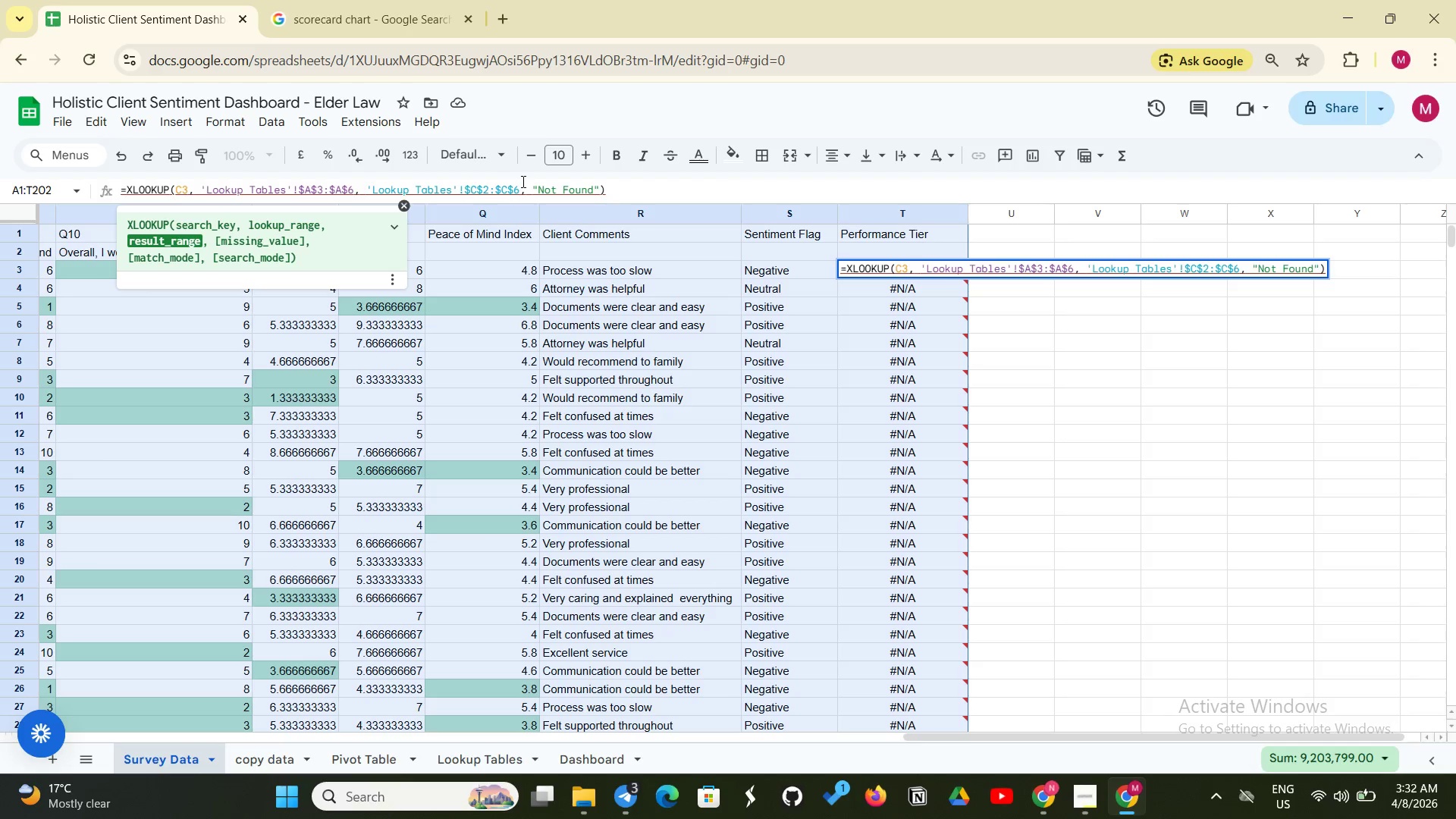 
key(Enter)
 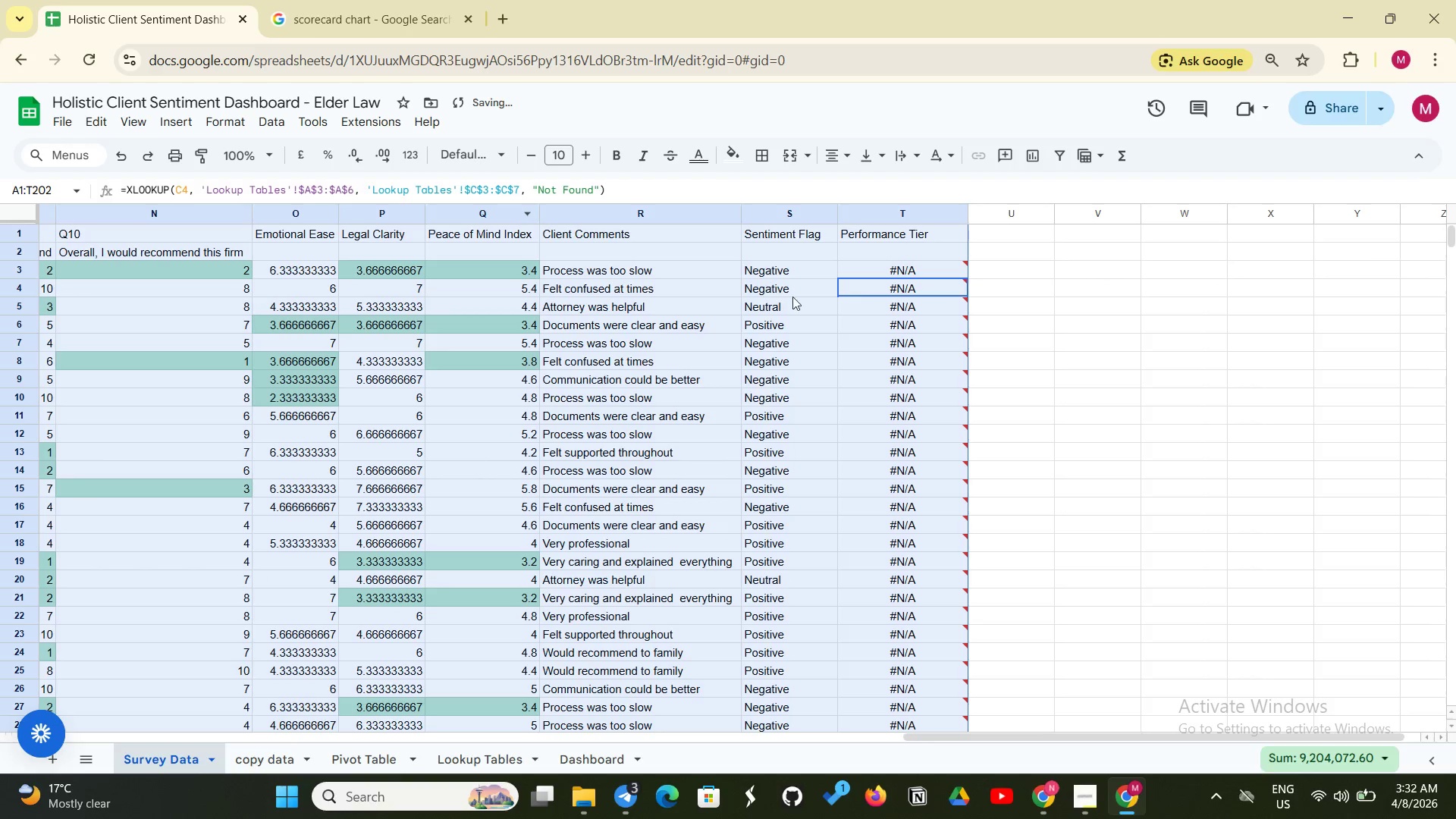 
left_click([916, 267])
 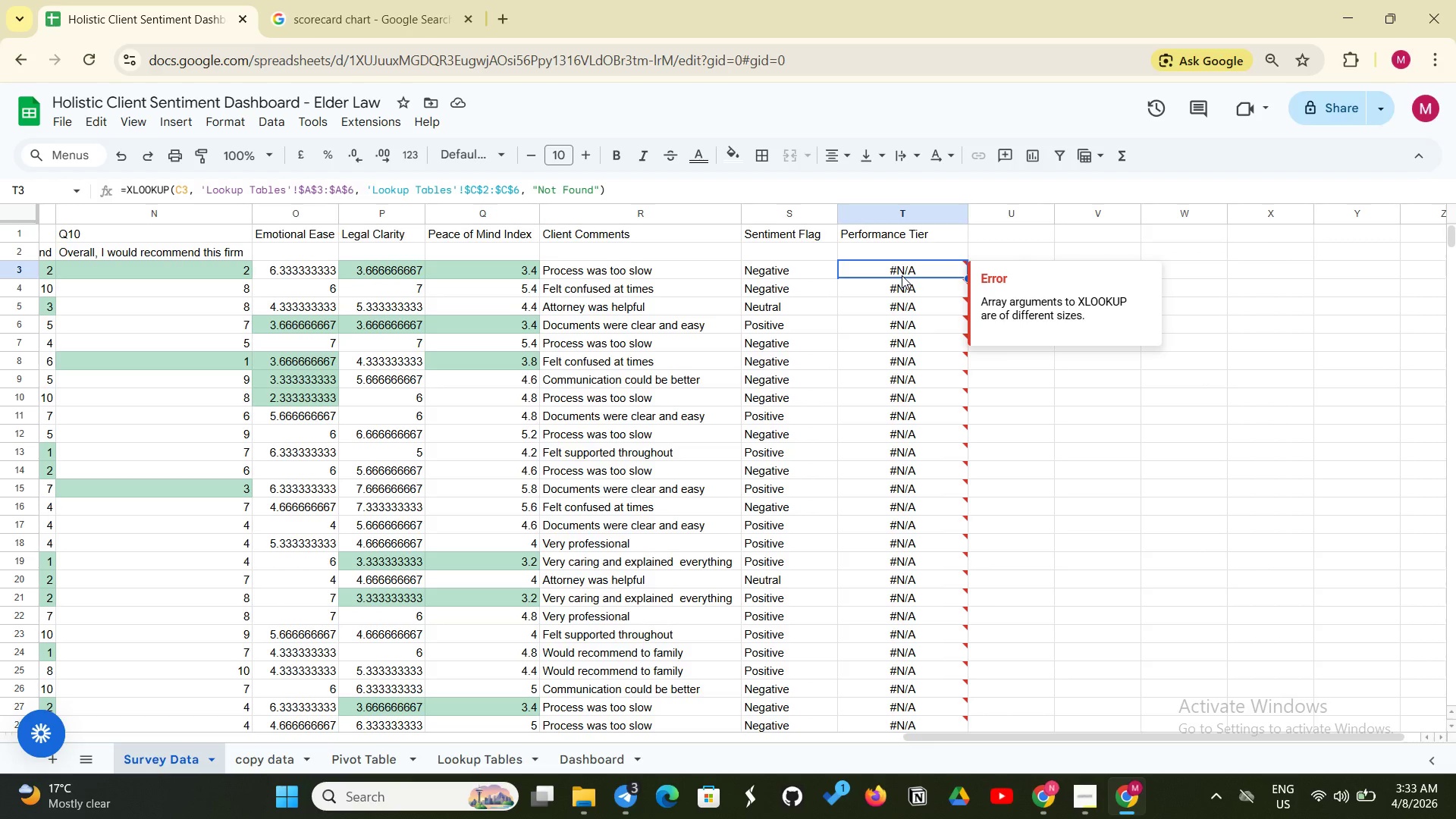 
wait(14.86)
 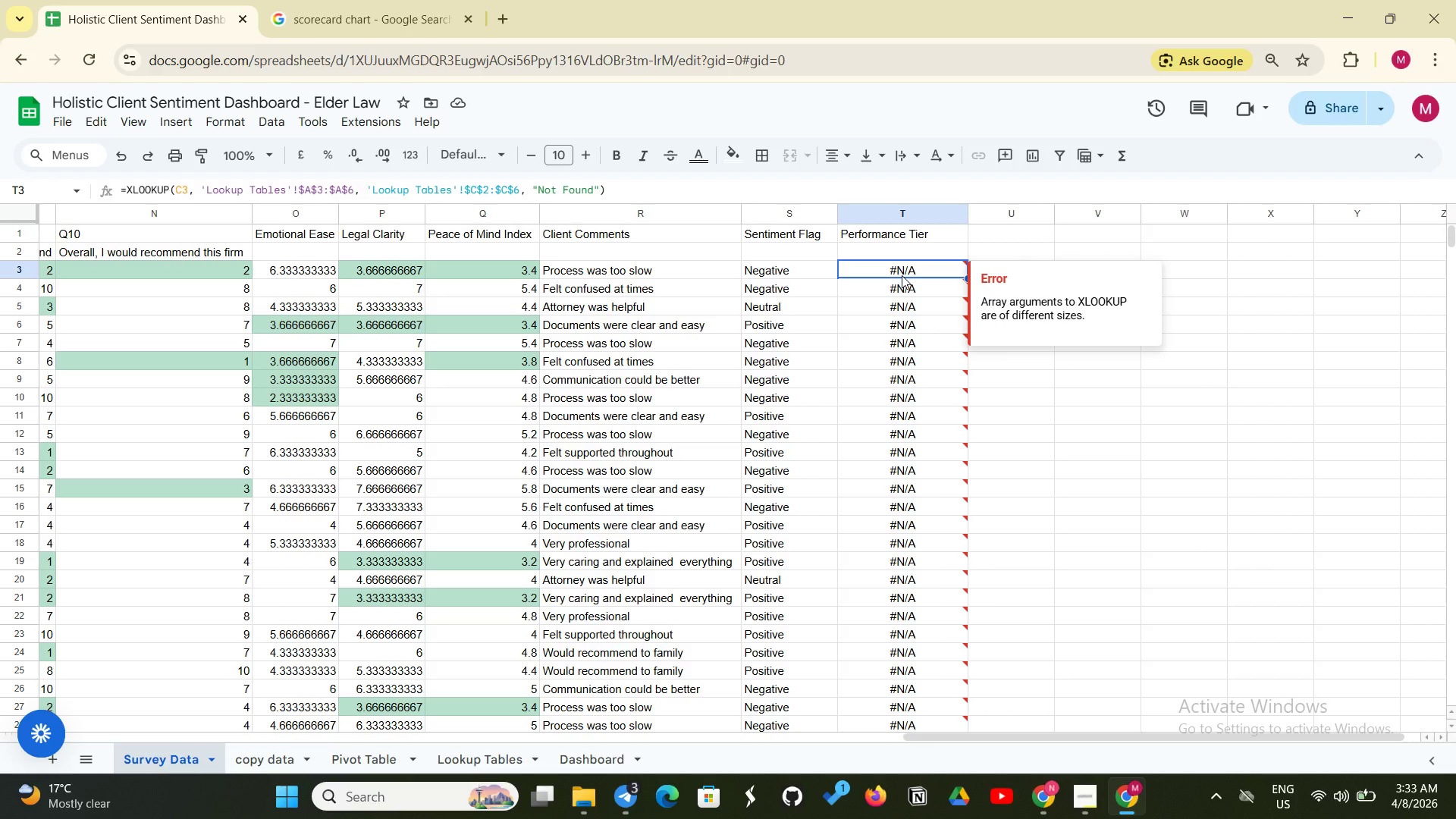 
left_click([1083, 767])
 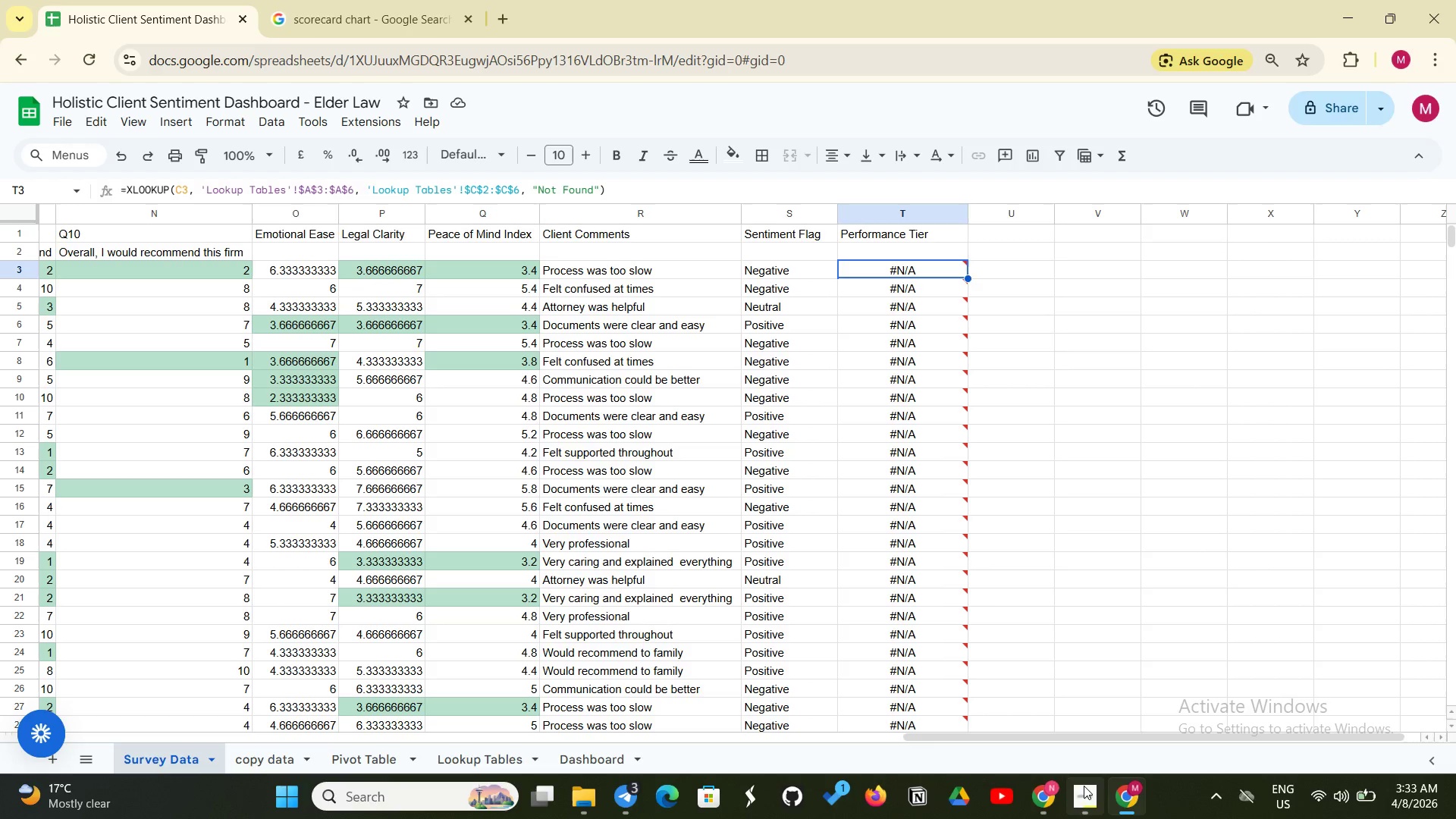 
left_click([1084, 786])